 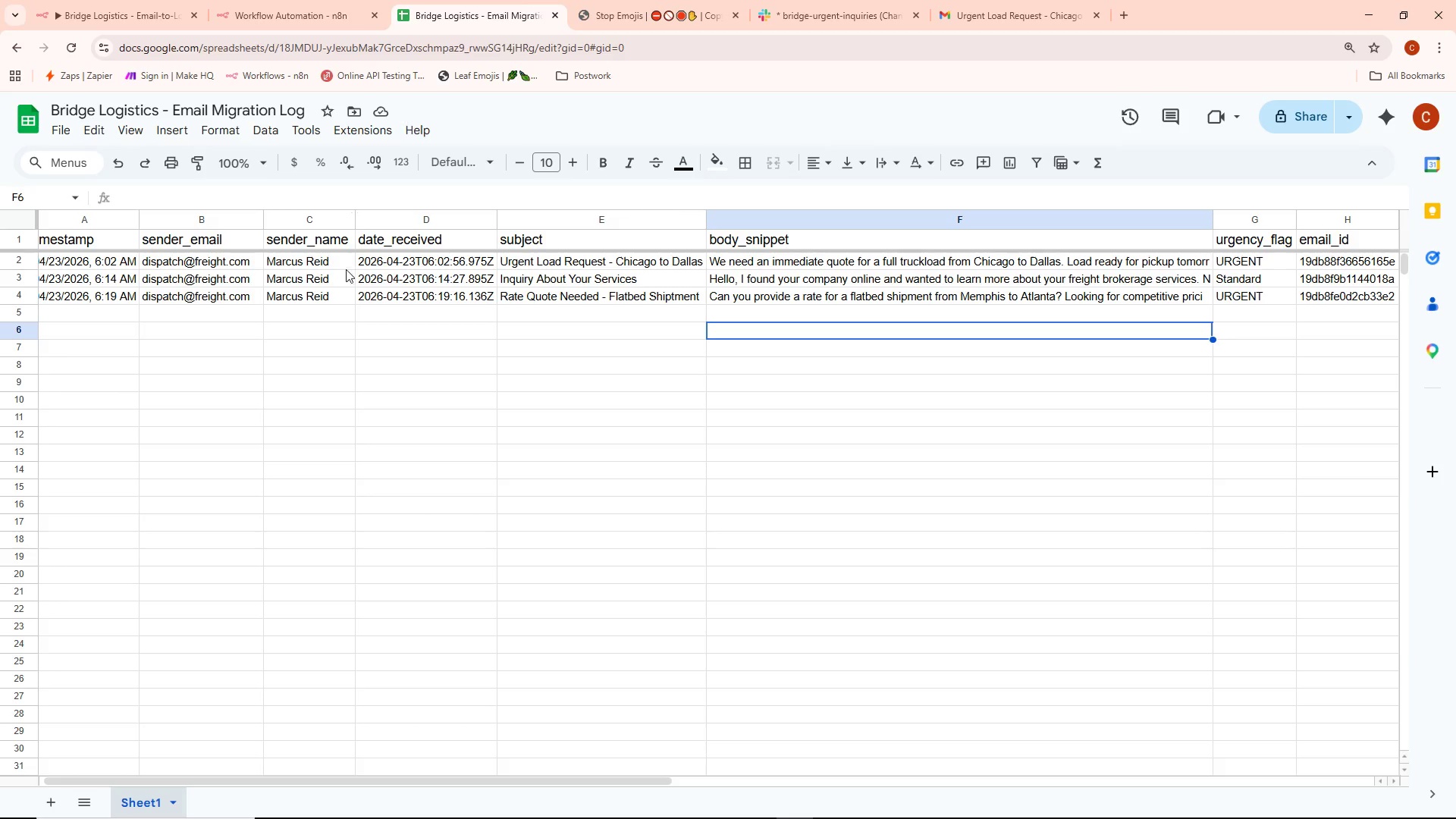 
double_click([861, 273])
 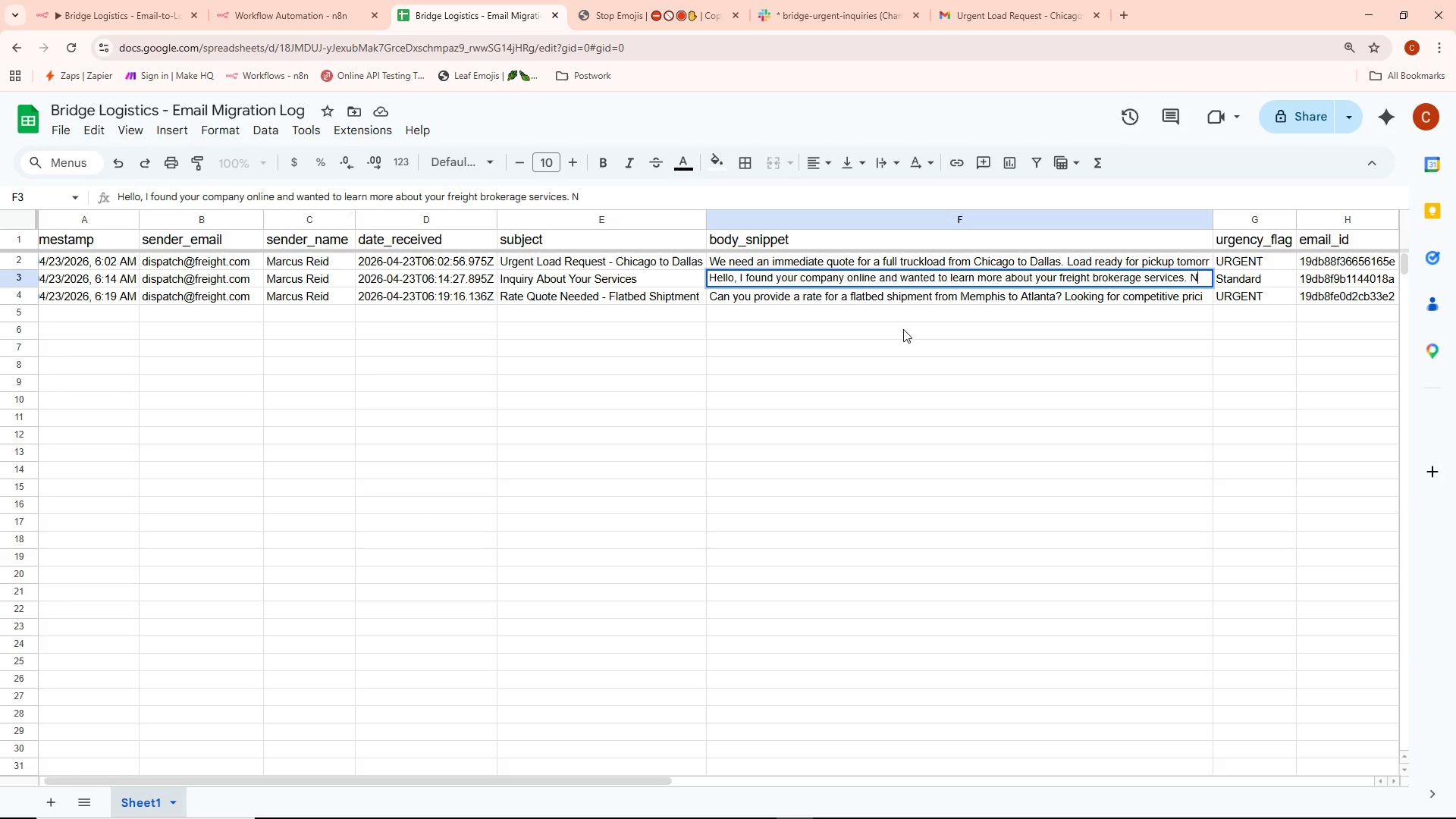 
wait(36.03)
 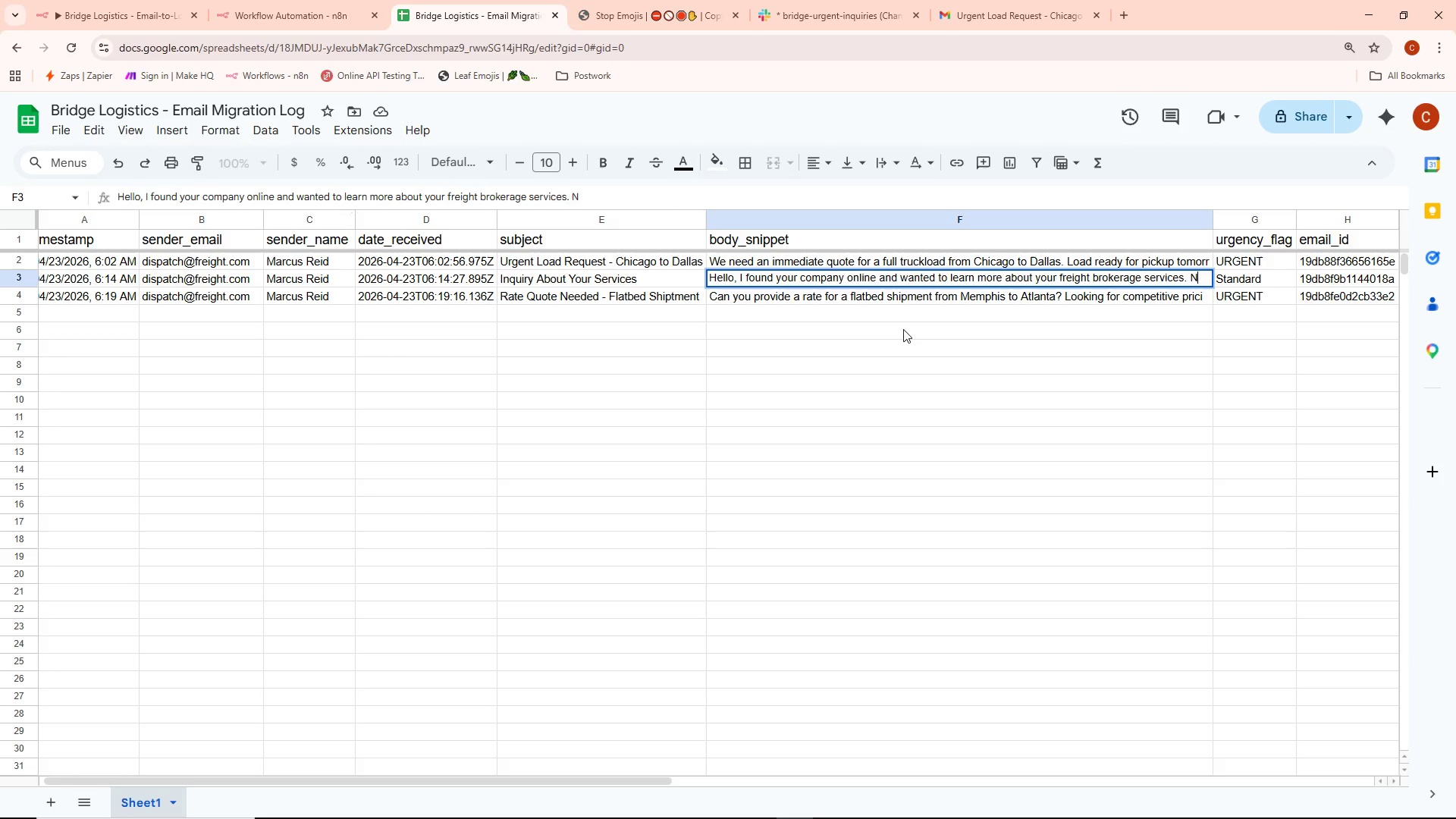 
left_click([1249, 281])
 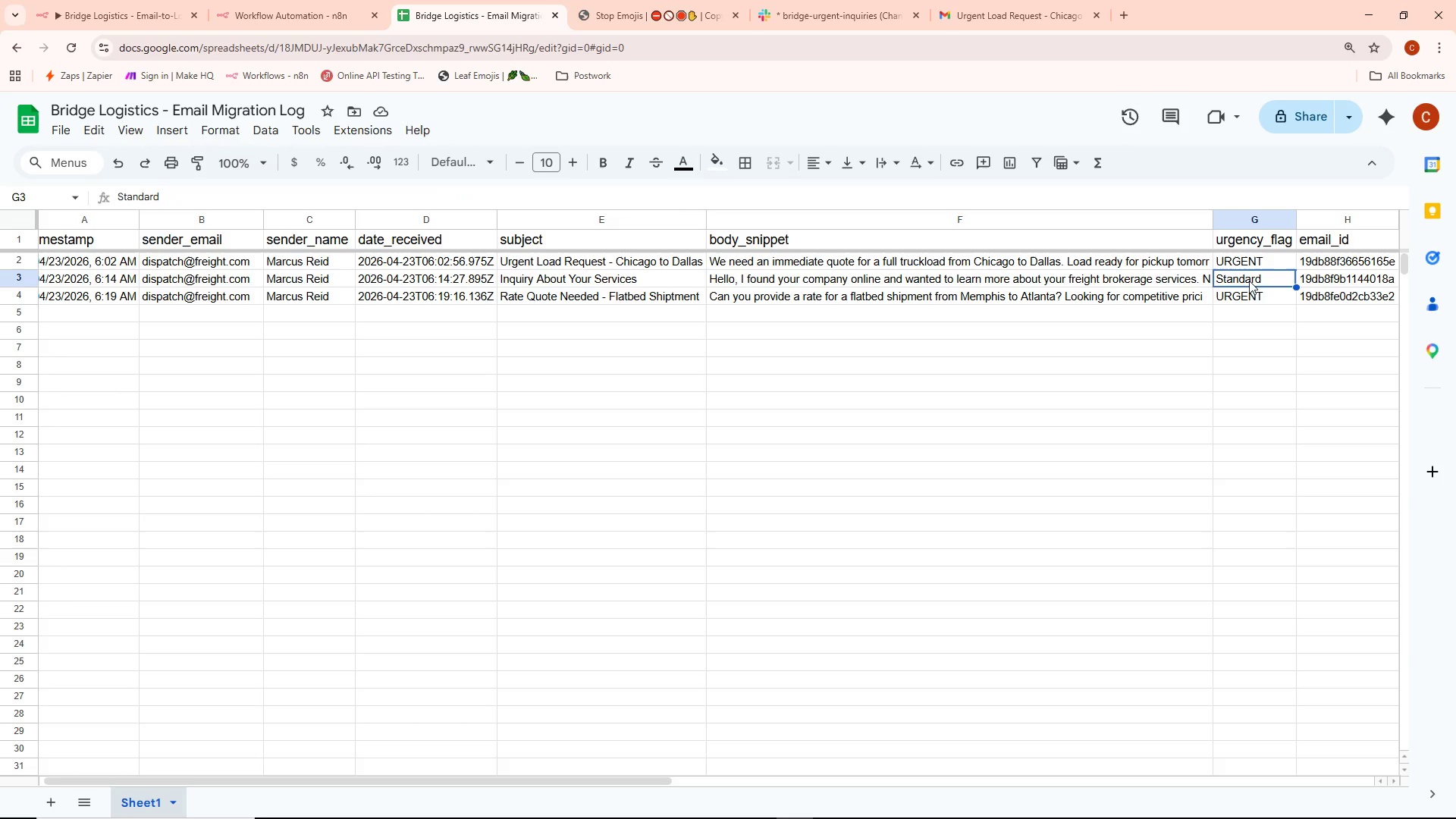 
double_click([1119, 275])
 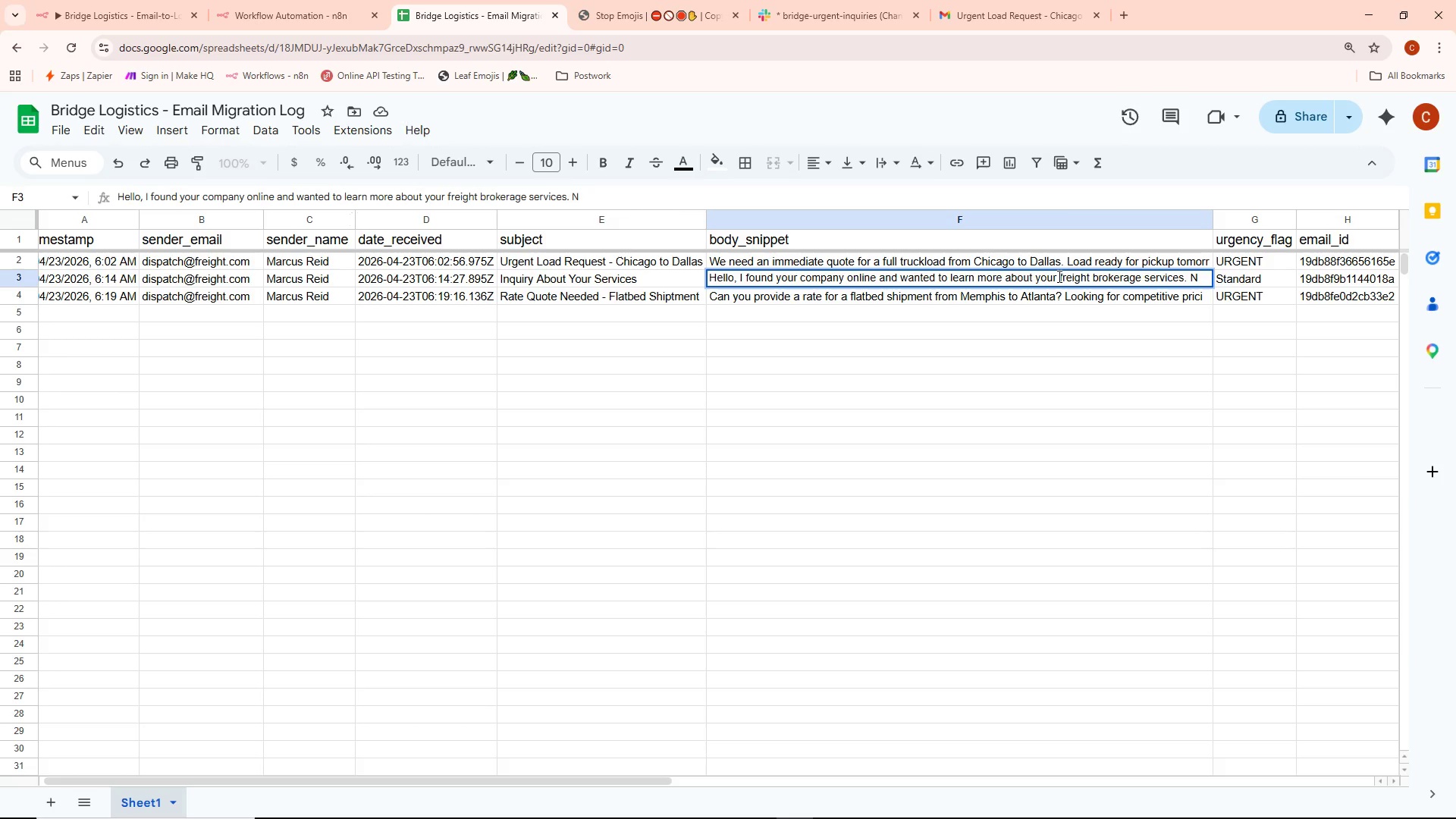 
left_click_drag(start_coordinate=[1058, 276], to_coordinate=[1089, 279])
 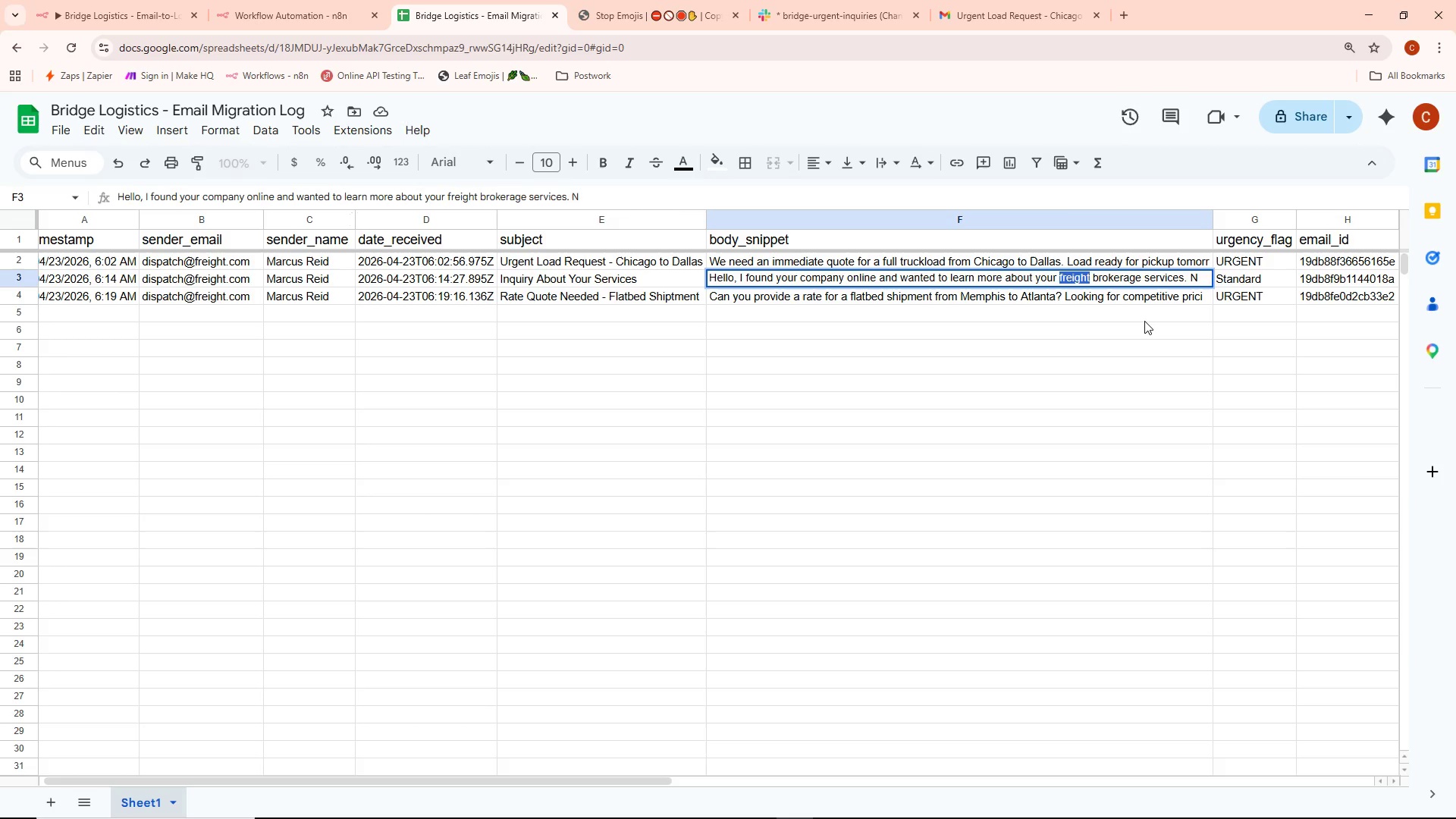 
key(Backspace)
 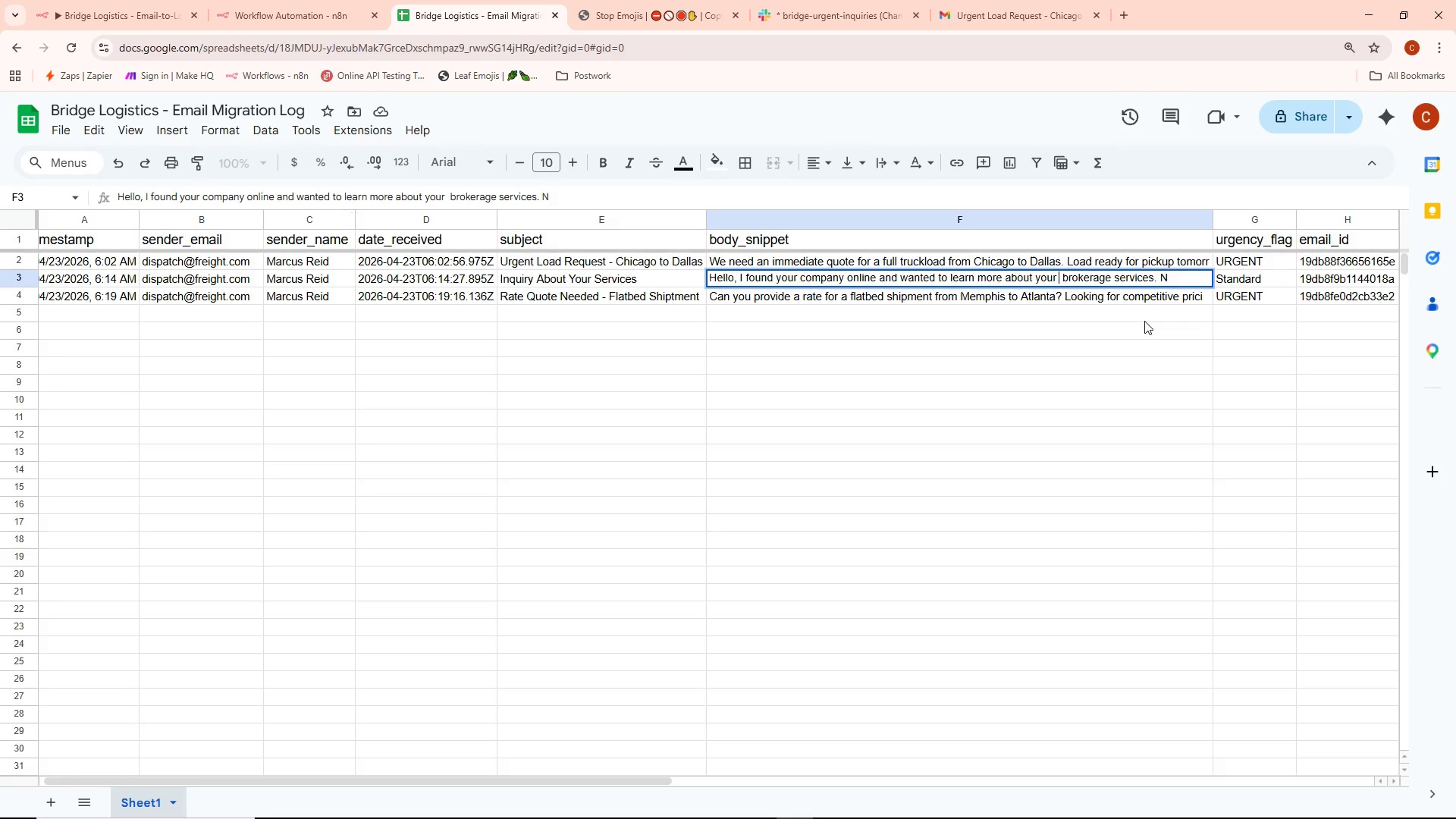 
key(Backspace)
 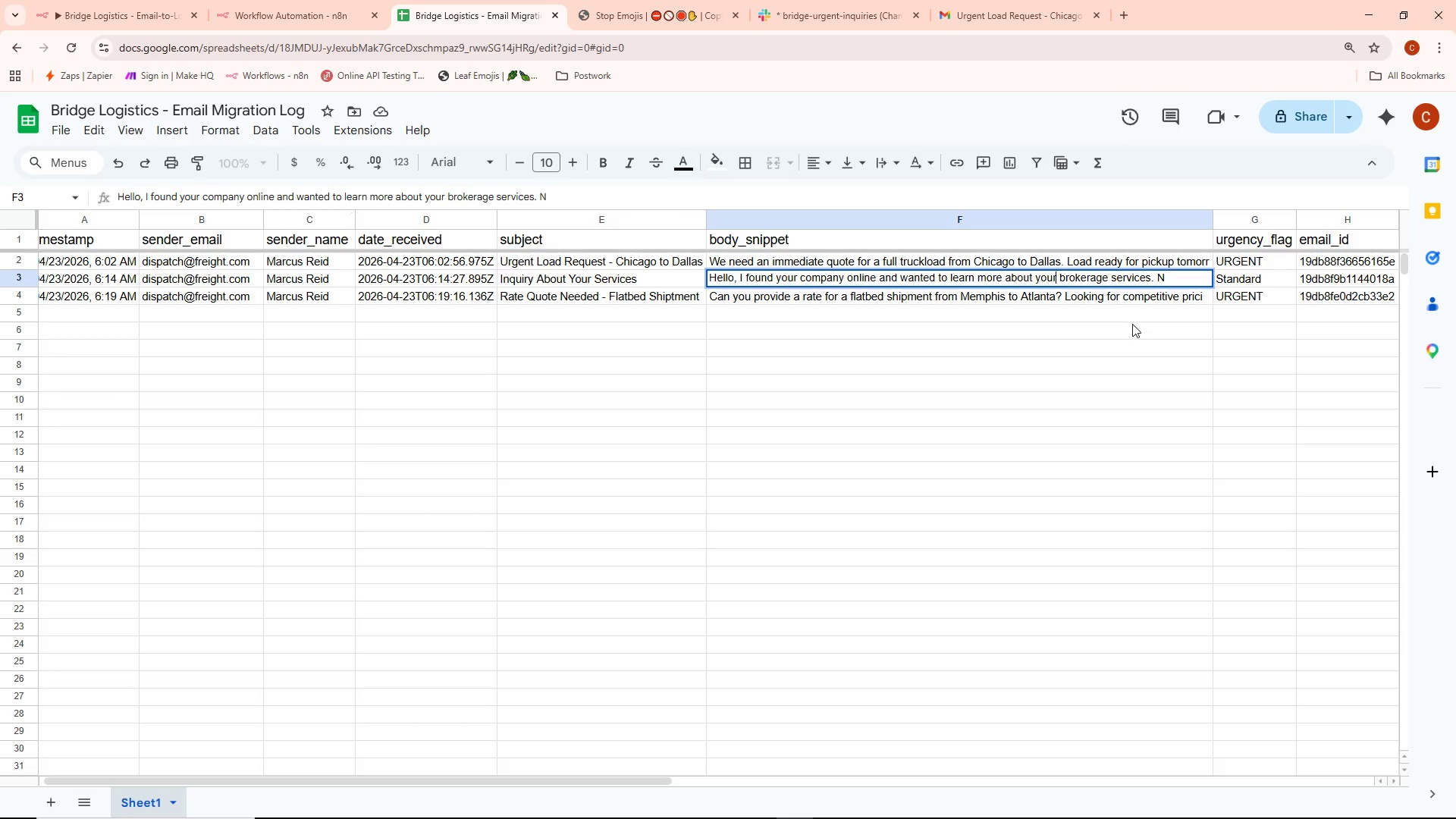 
left_click([899, 390])
 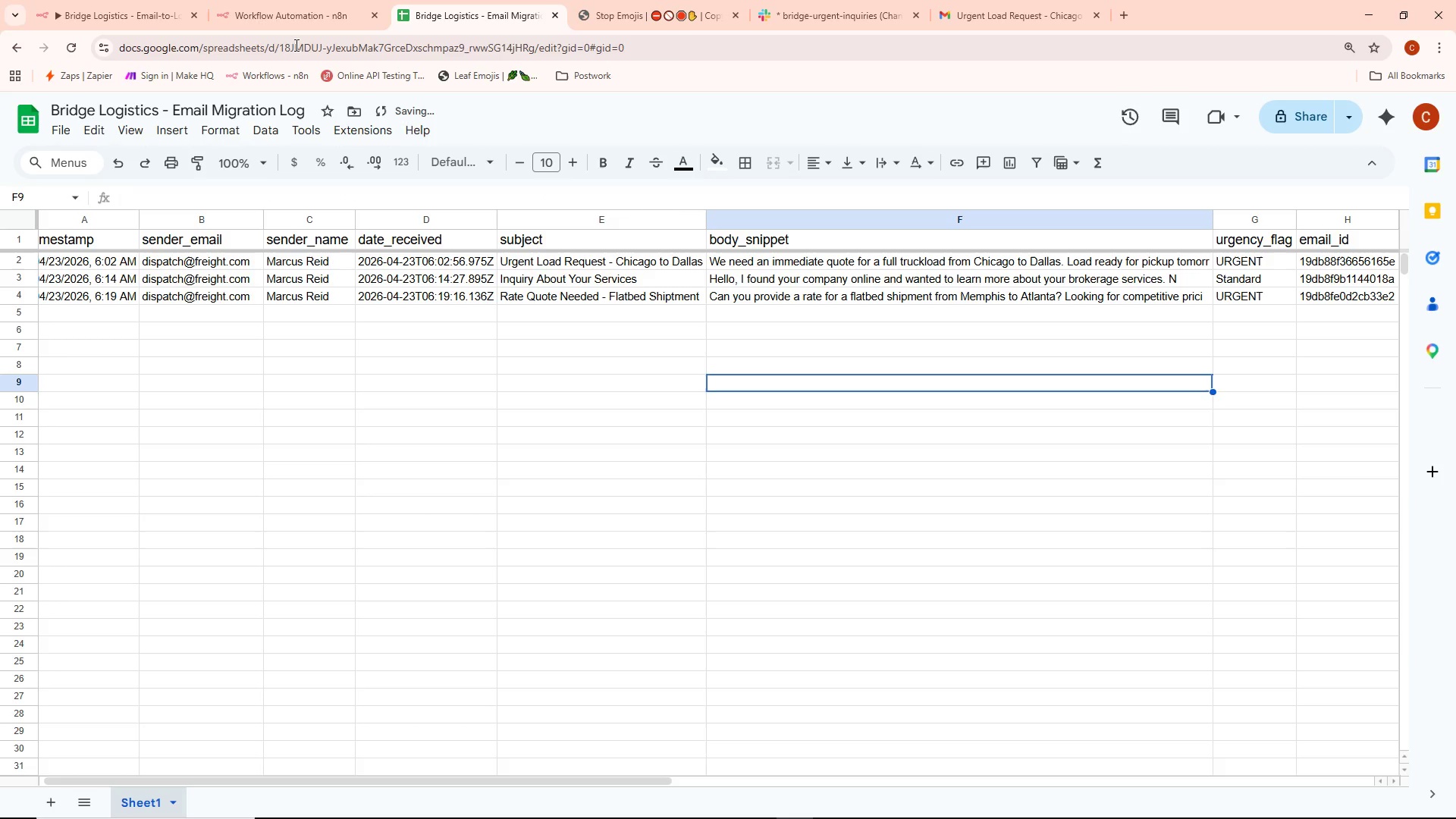 
left_click([99, 7])
 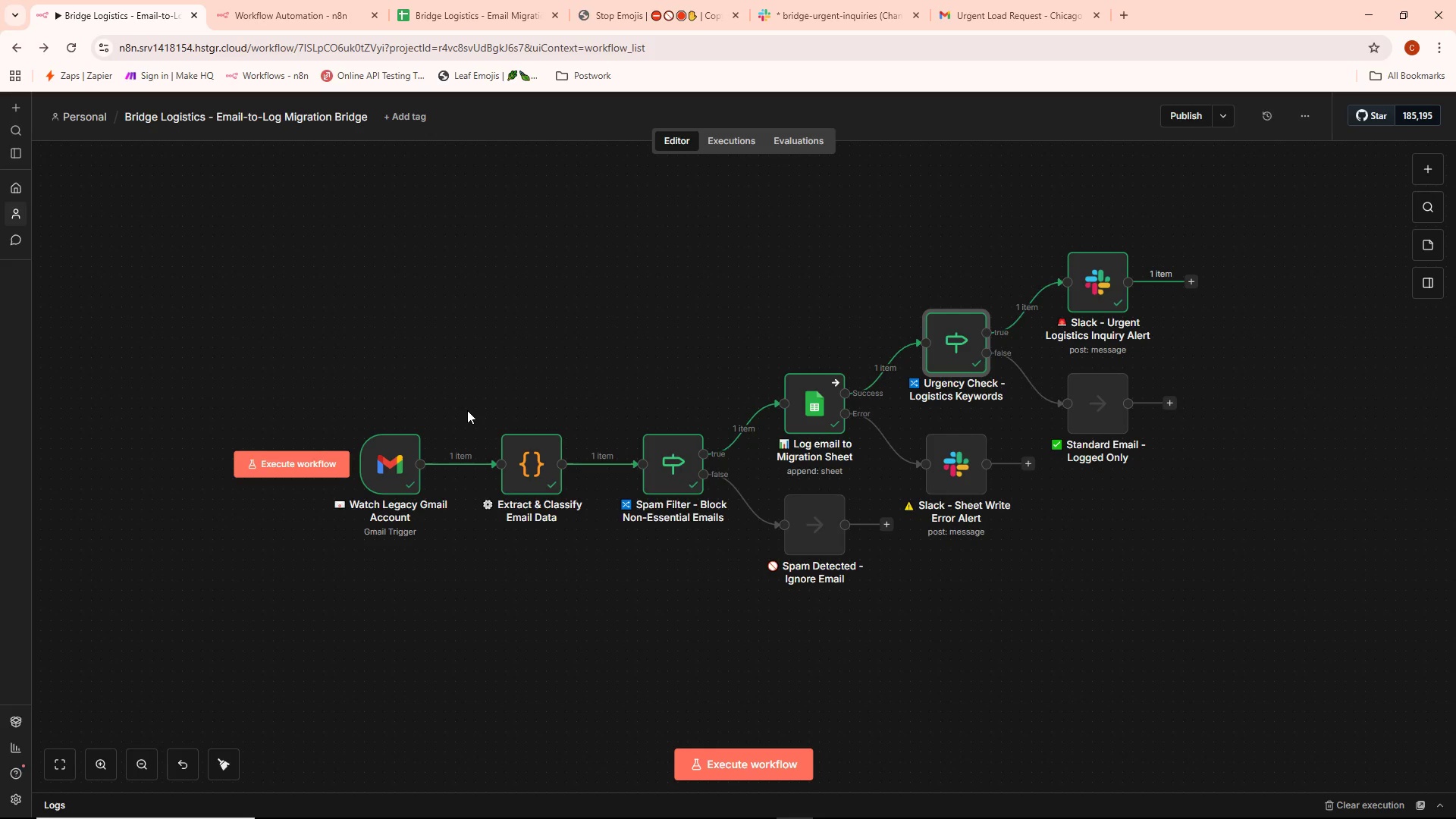 
wait(13.11)
 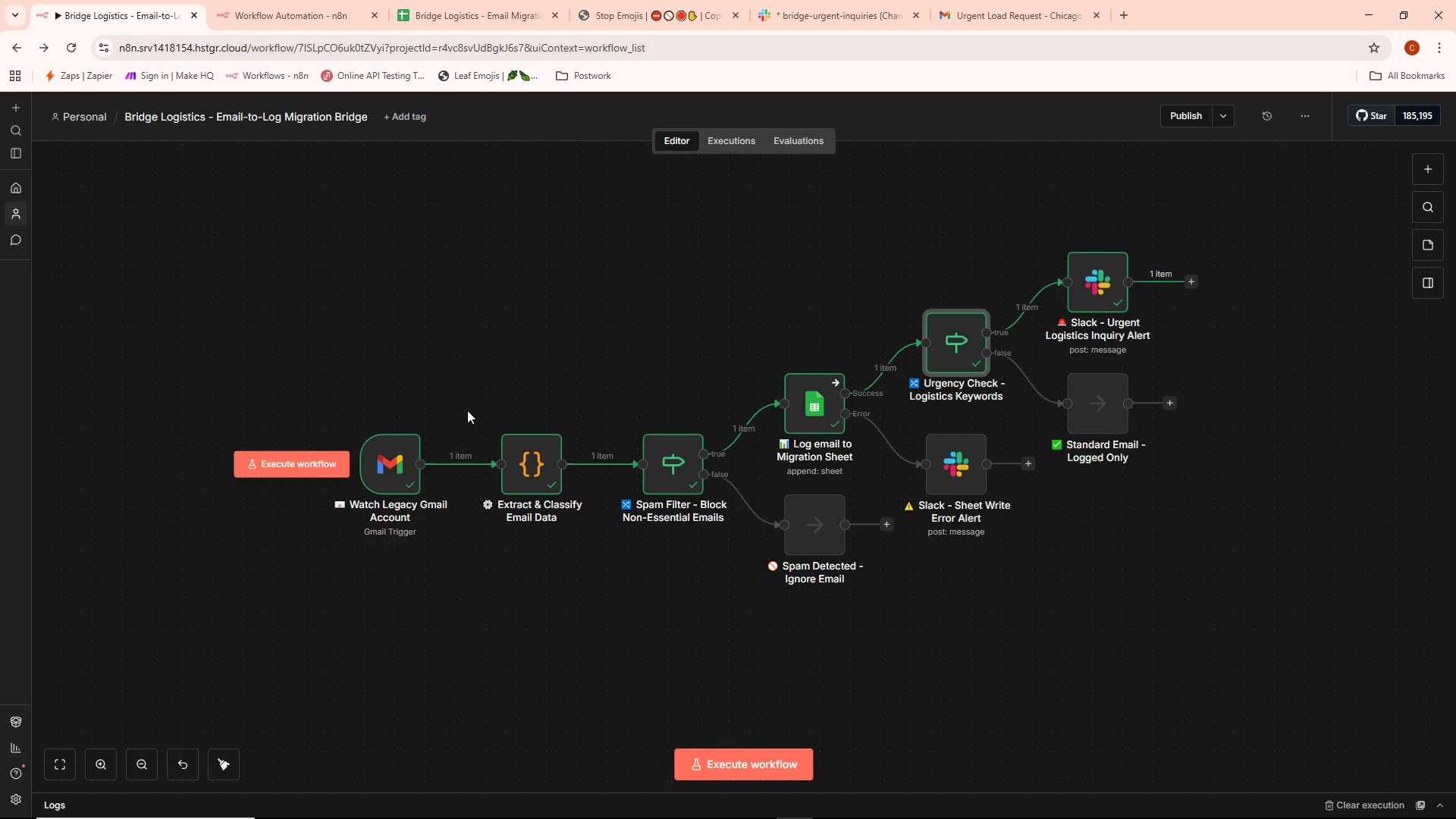 
left_click([460, 18])
 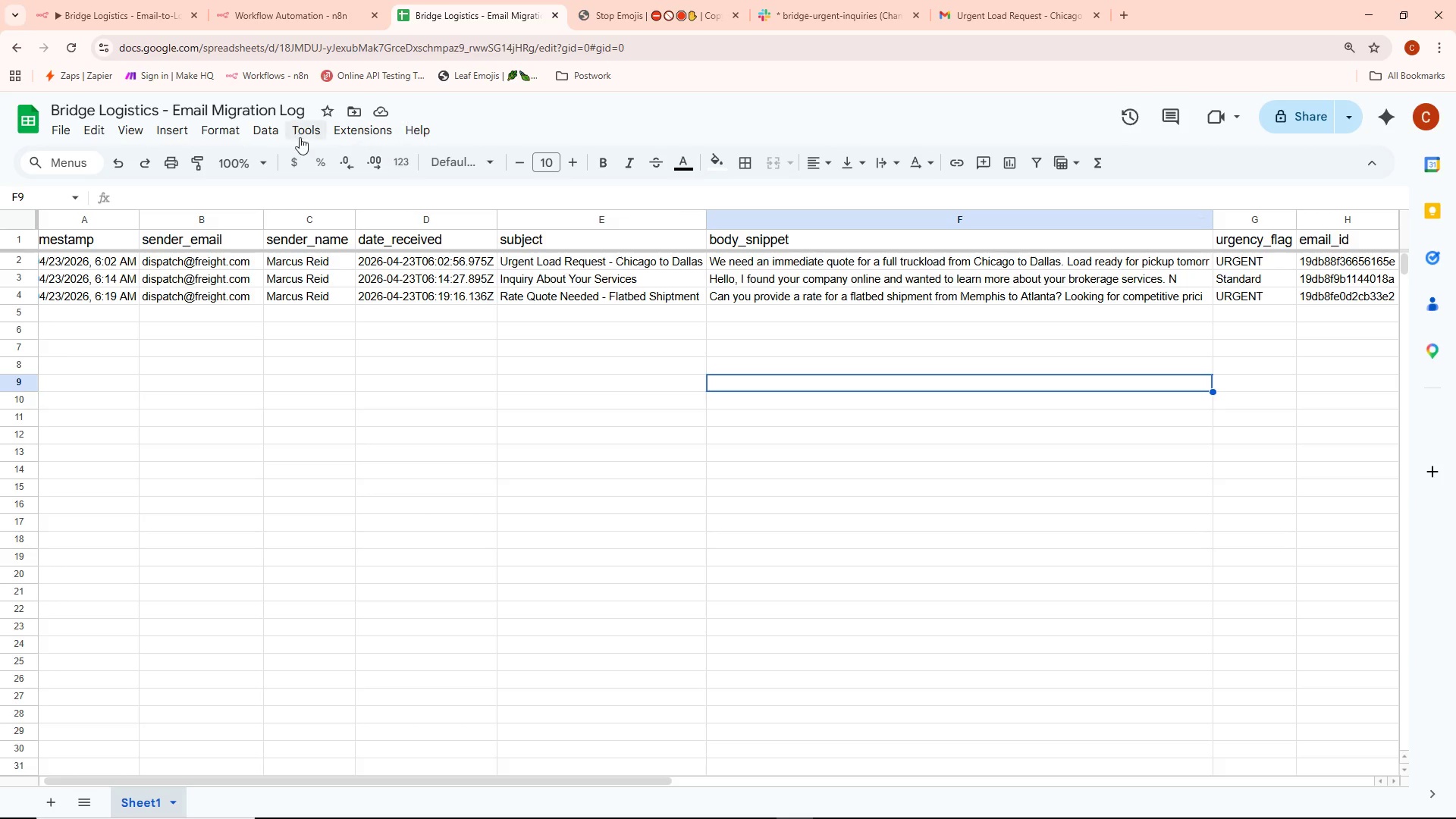 
left_click([136, 0])
 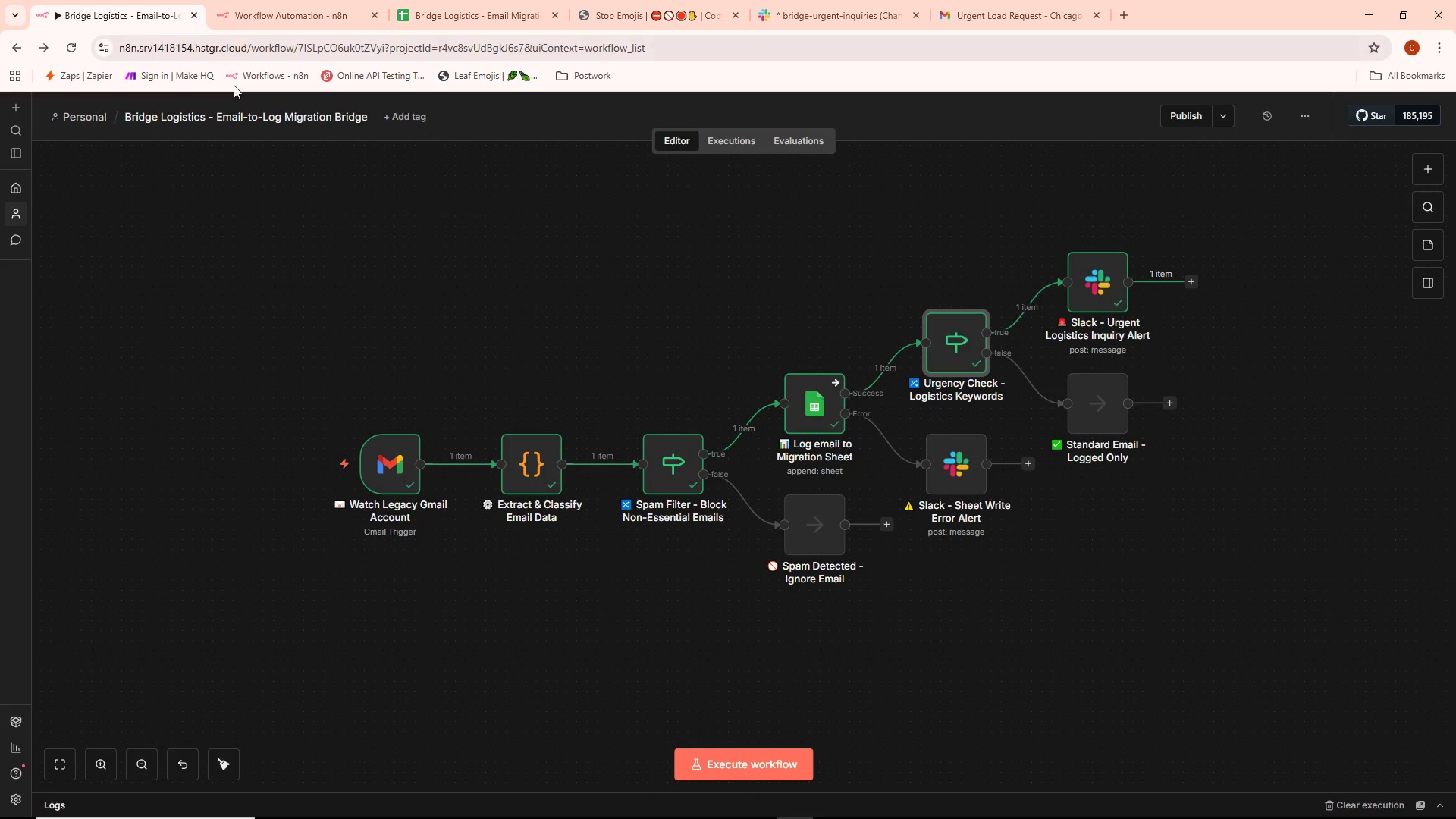 
key(Alt+Tab)